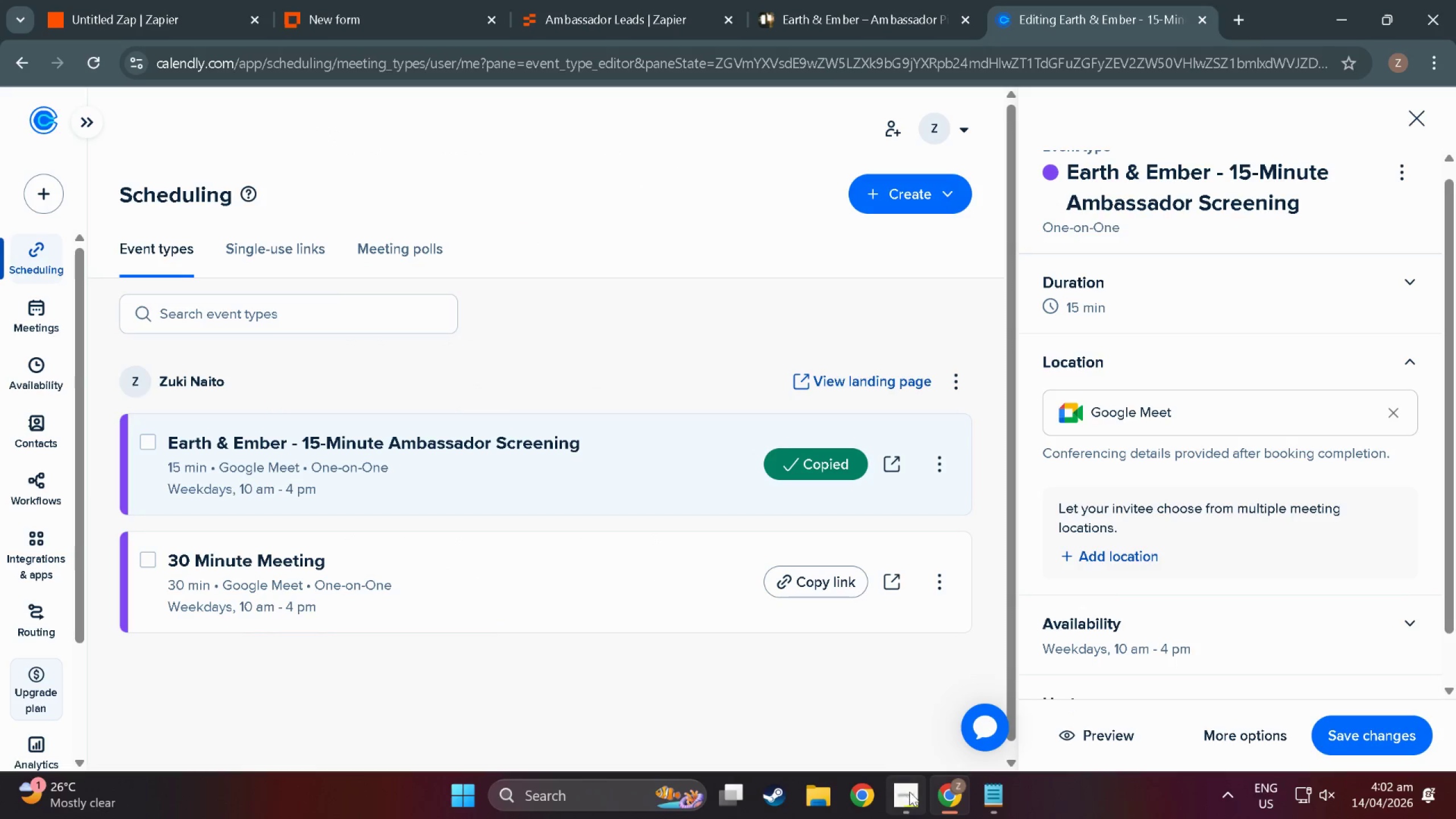 
left_click([992, 794])
 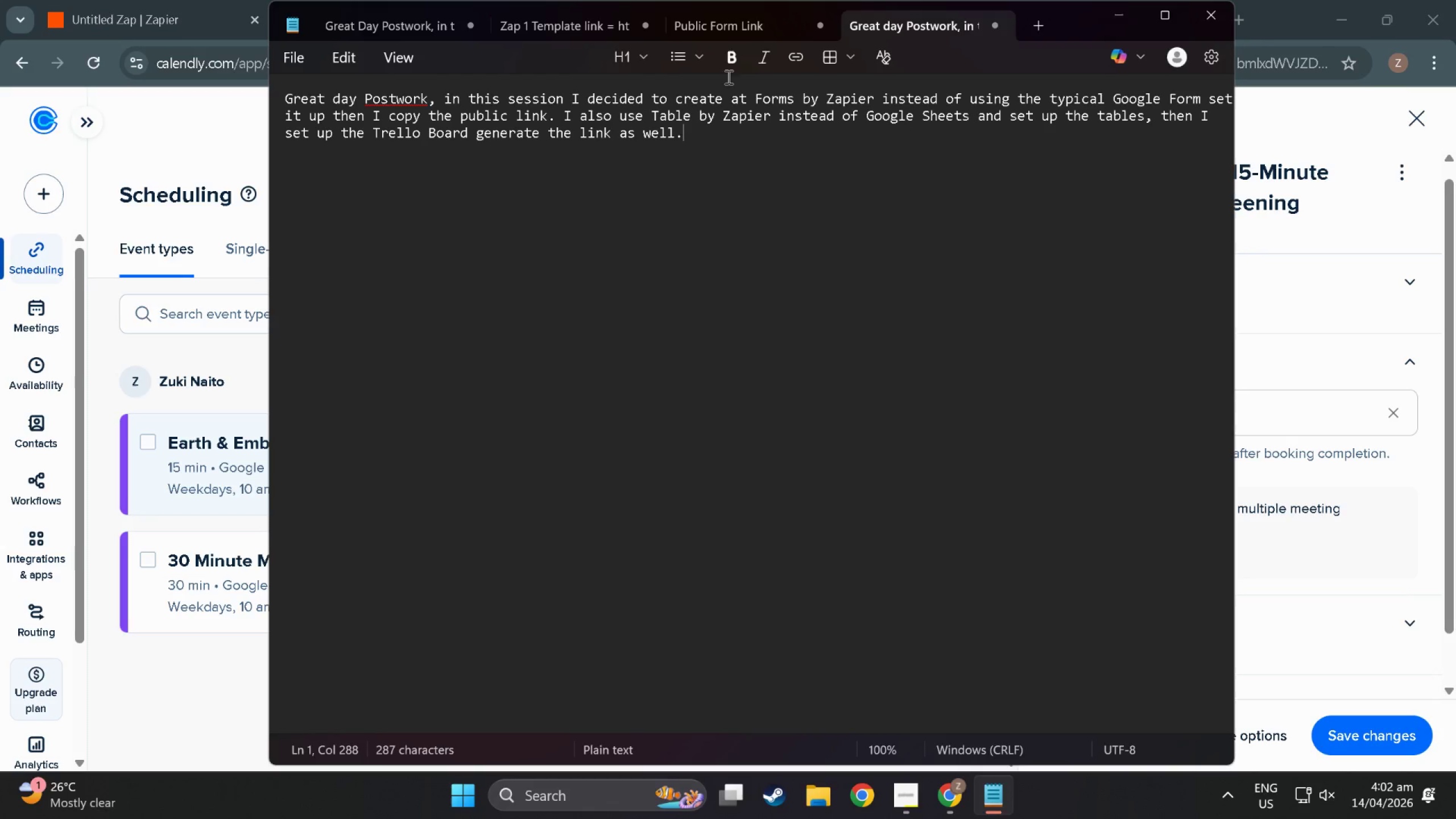 
left_click([748, 16])
 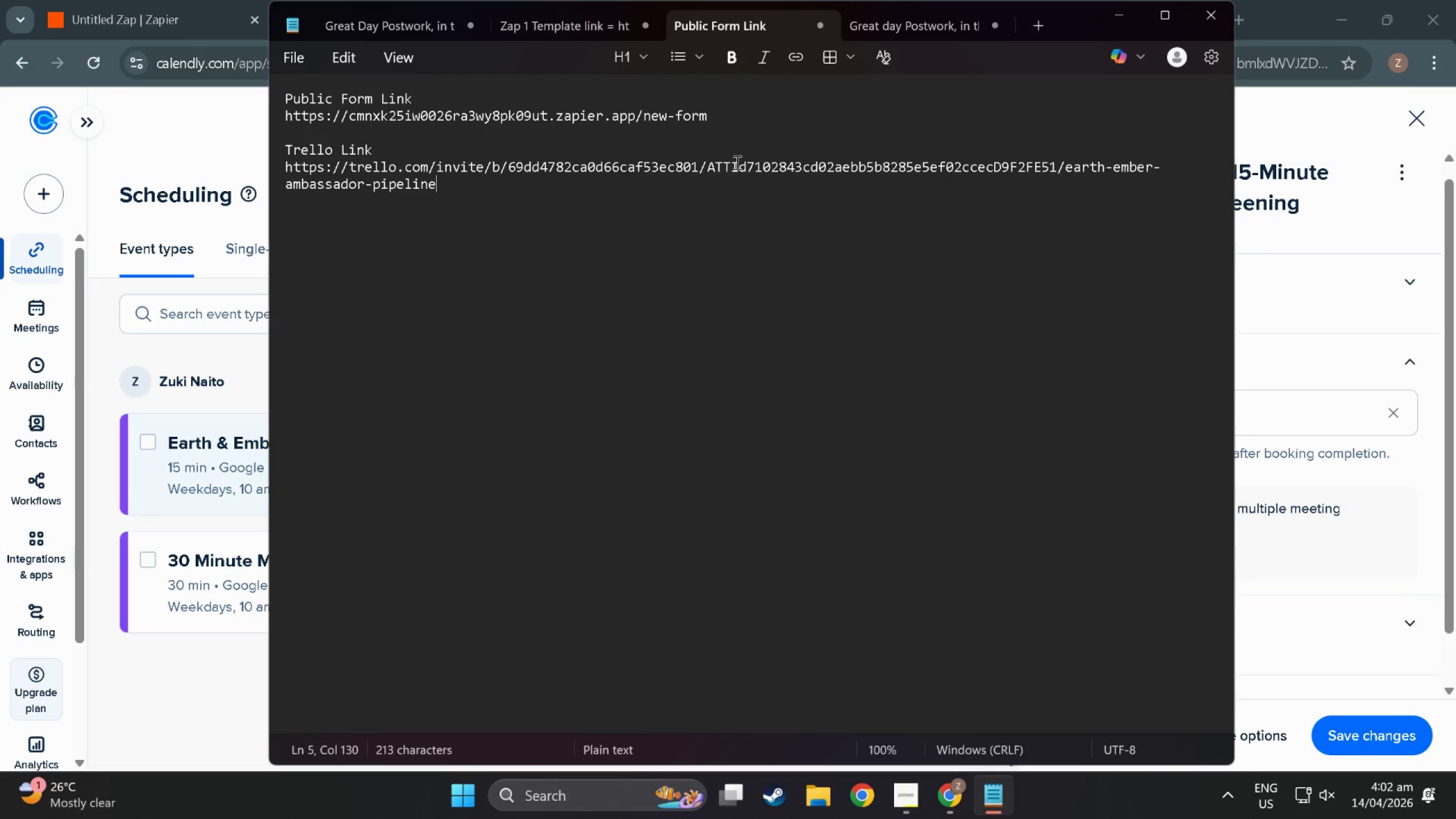 
left_click([730, 192])
 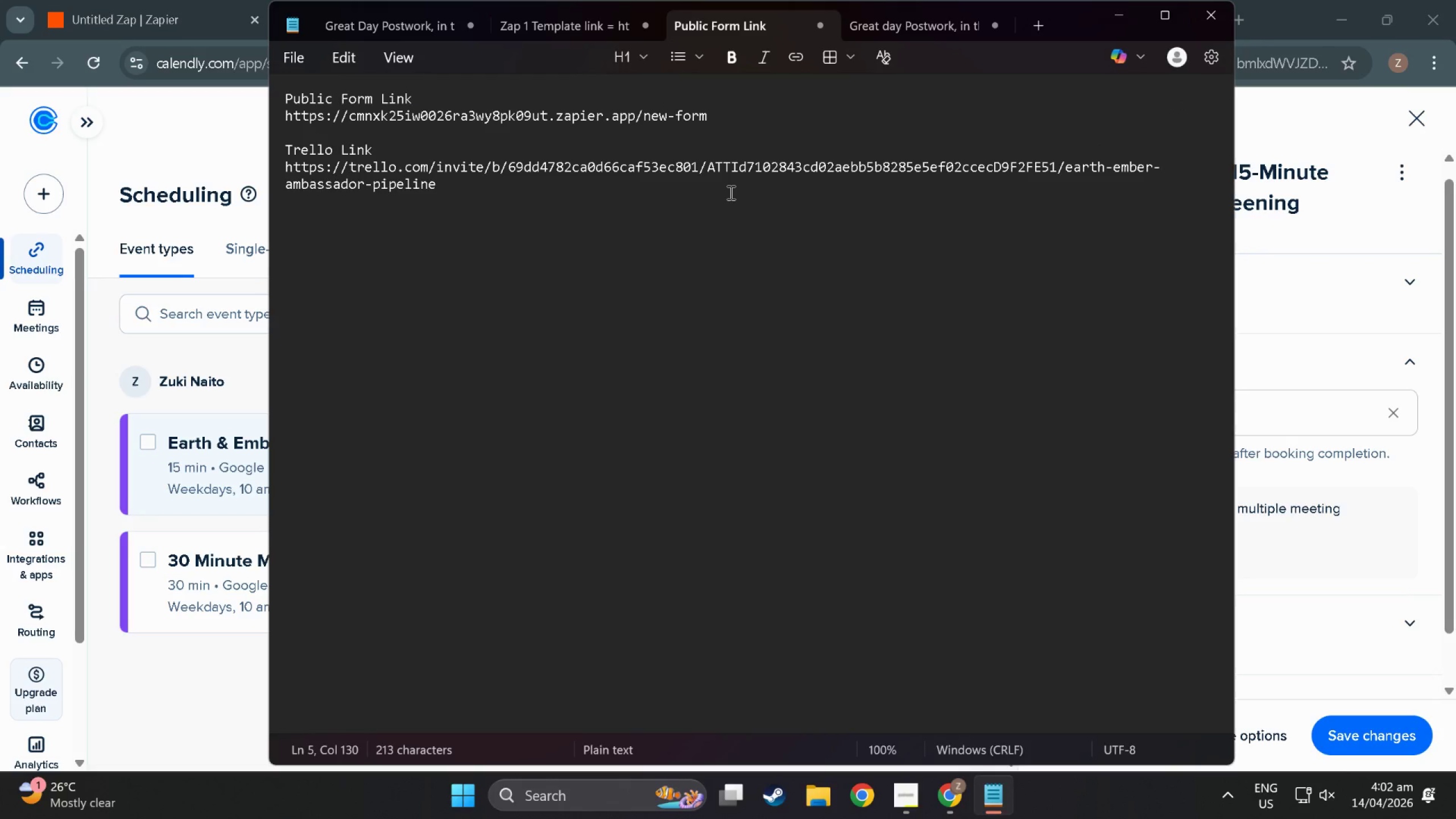 
key(NumpadEnter)
key(NumpadEnter)
type(Calendly K)
key(Backspace)
type(Link)
 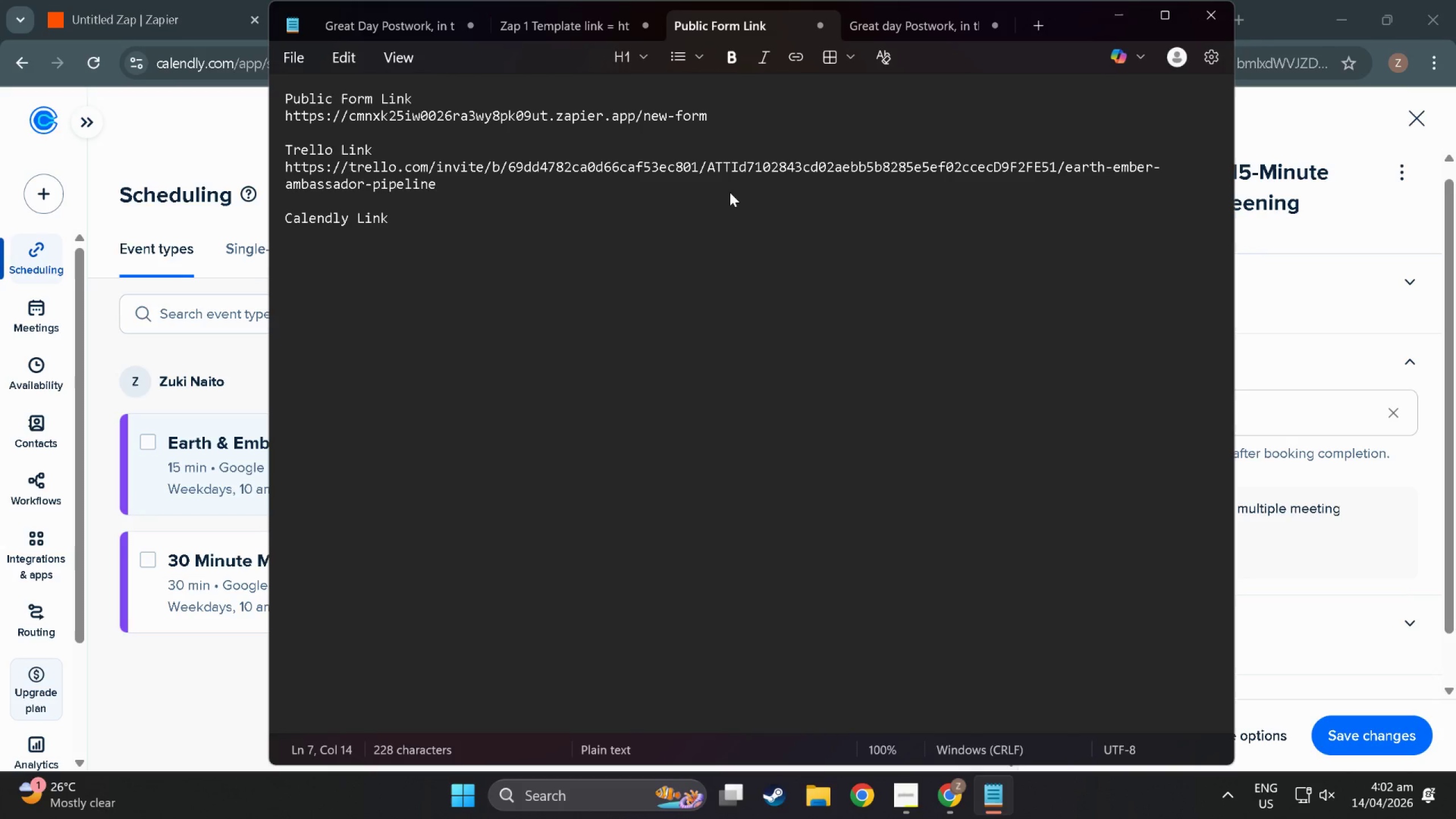 
key(Enter)
 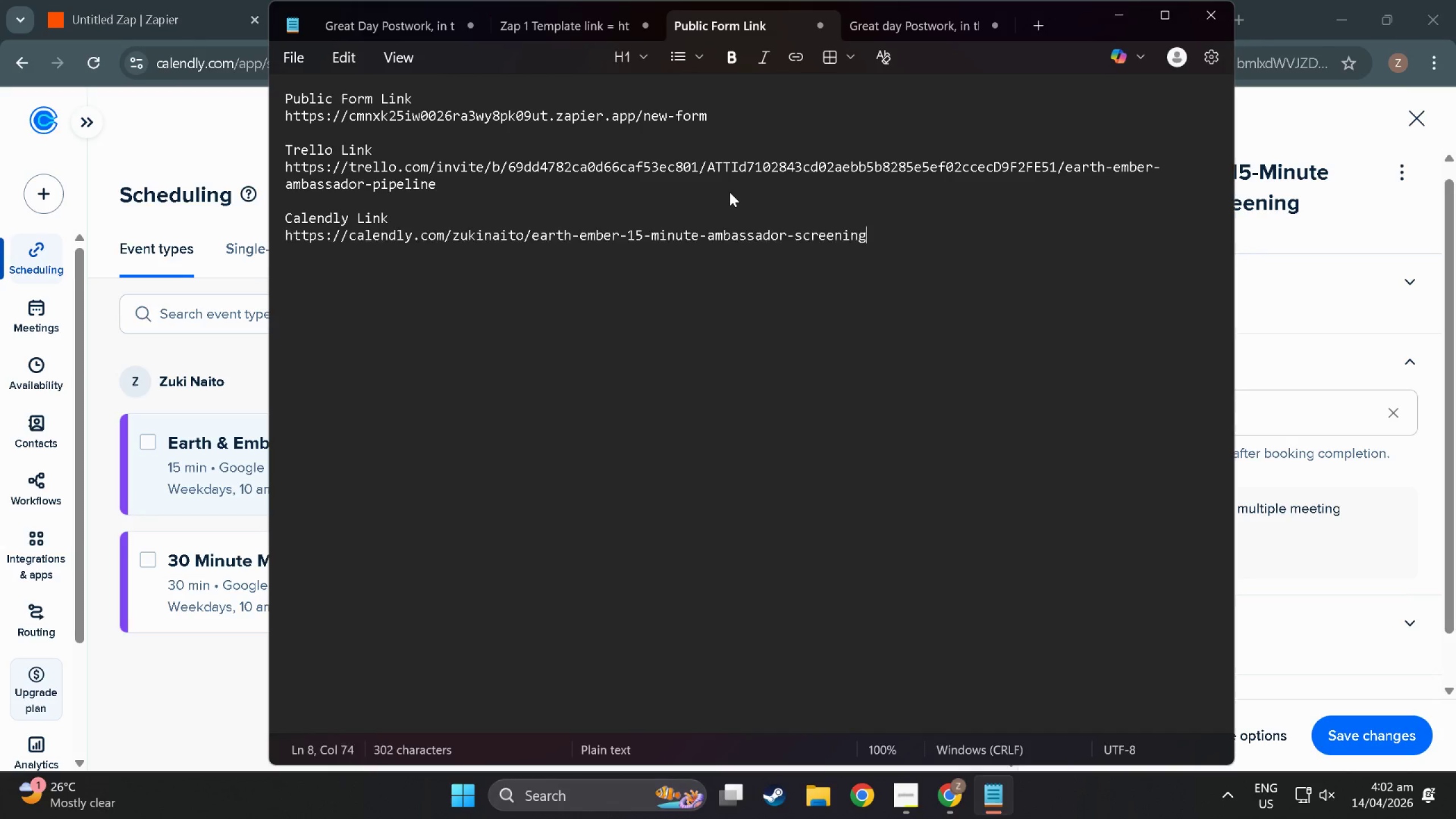 
key(Control+V)
 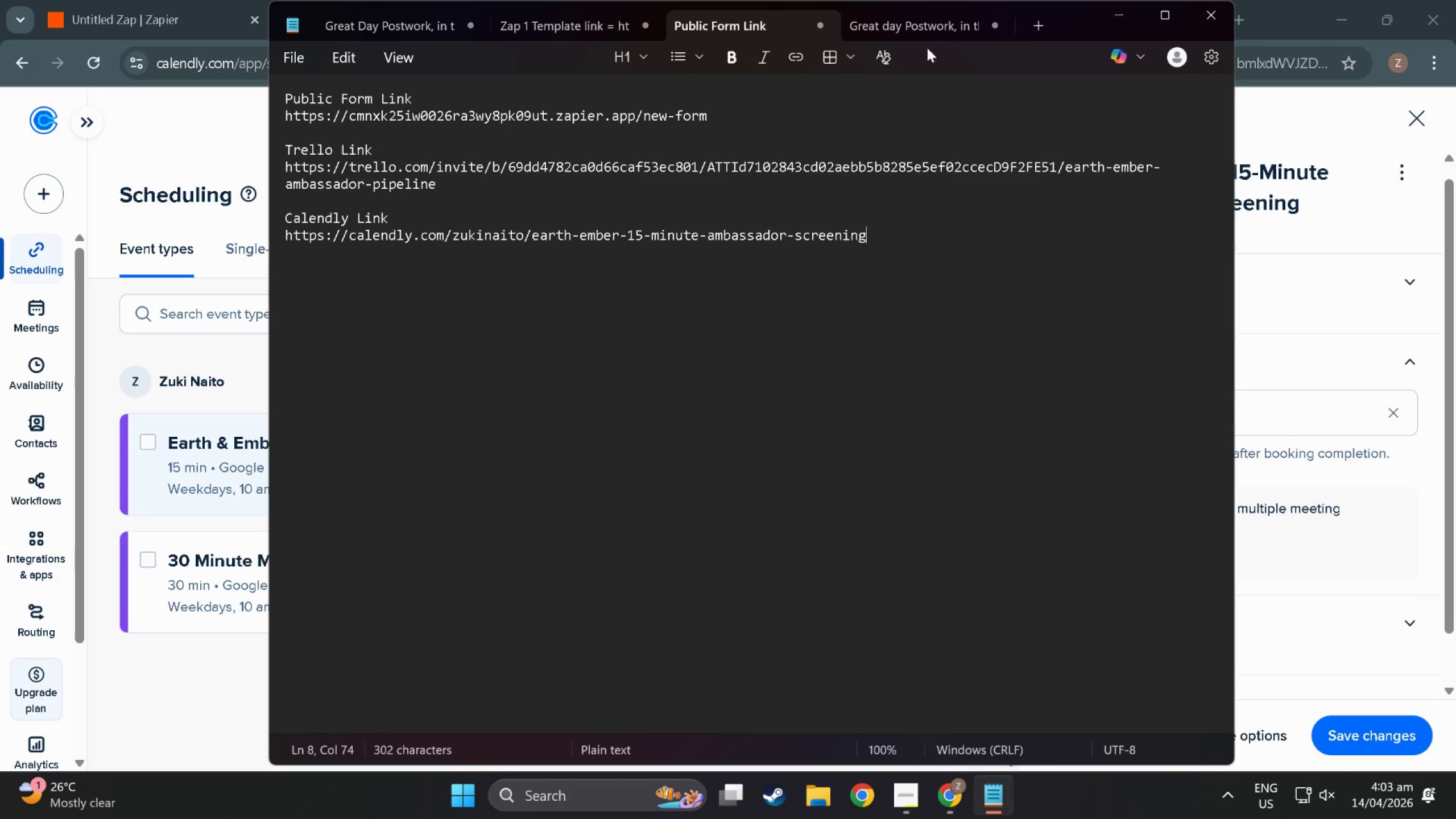 
left_click([1125, 9])
 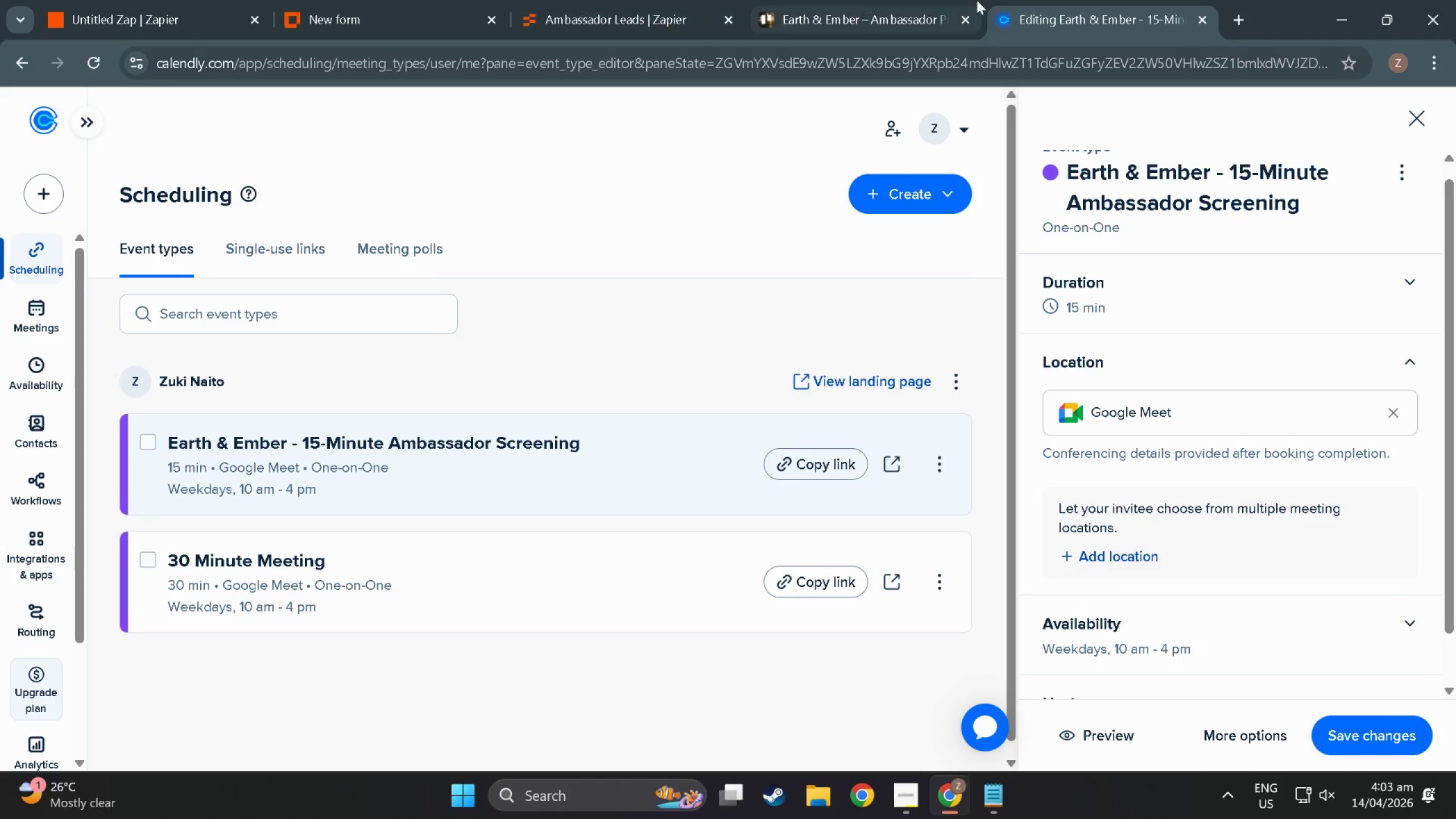 
mouse_move([1199, 28])
 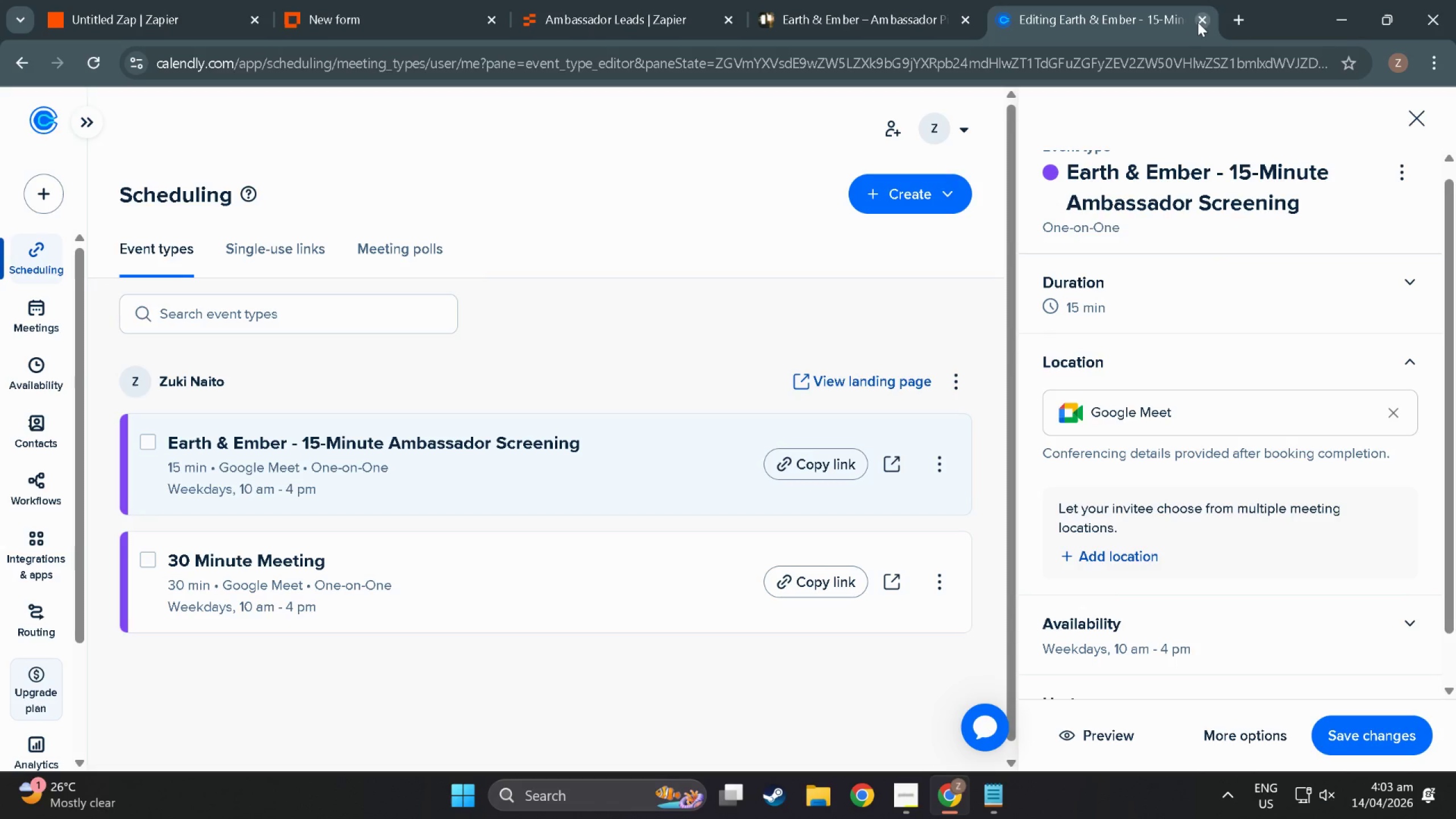 
left_click([1201, 22])
 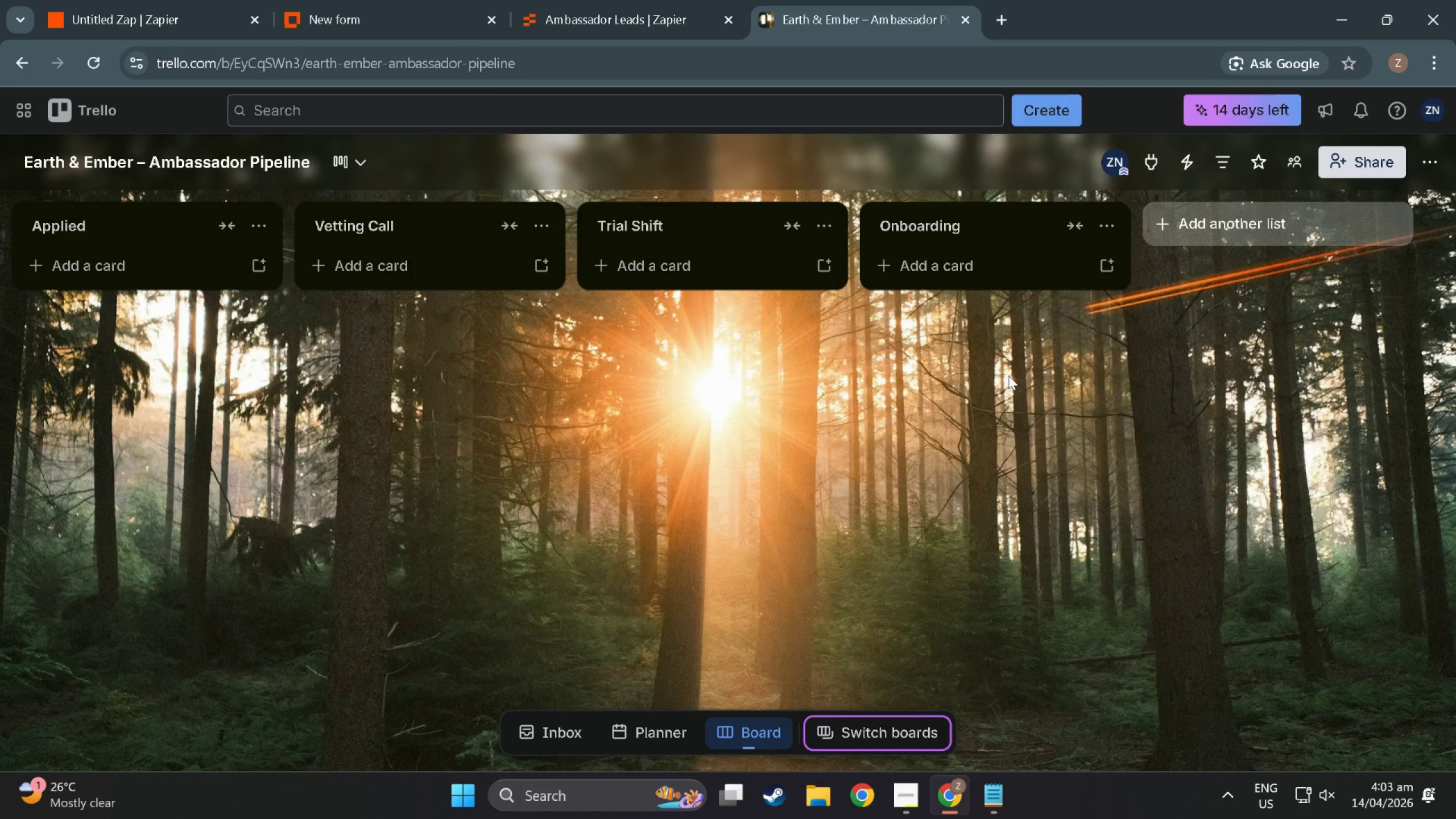 
wait(13.23)
 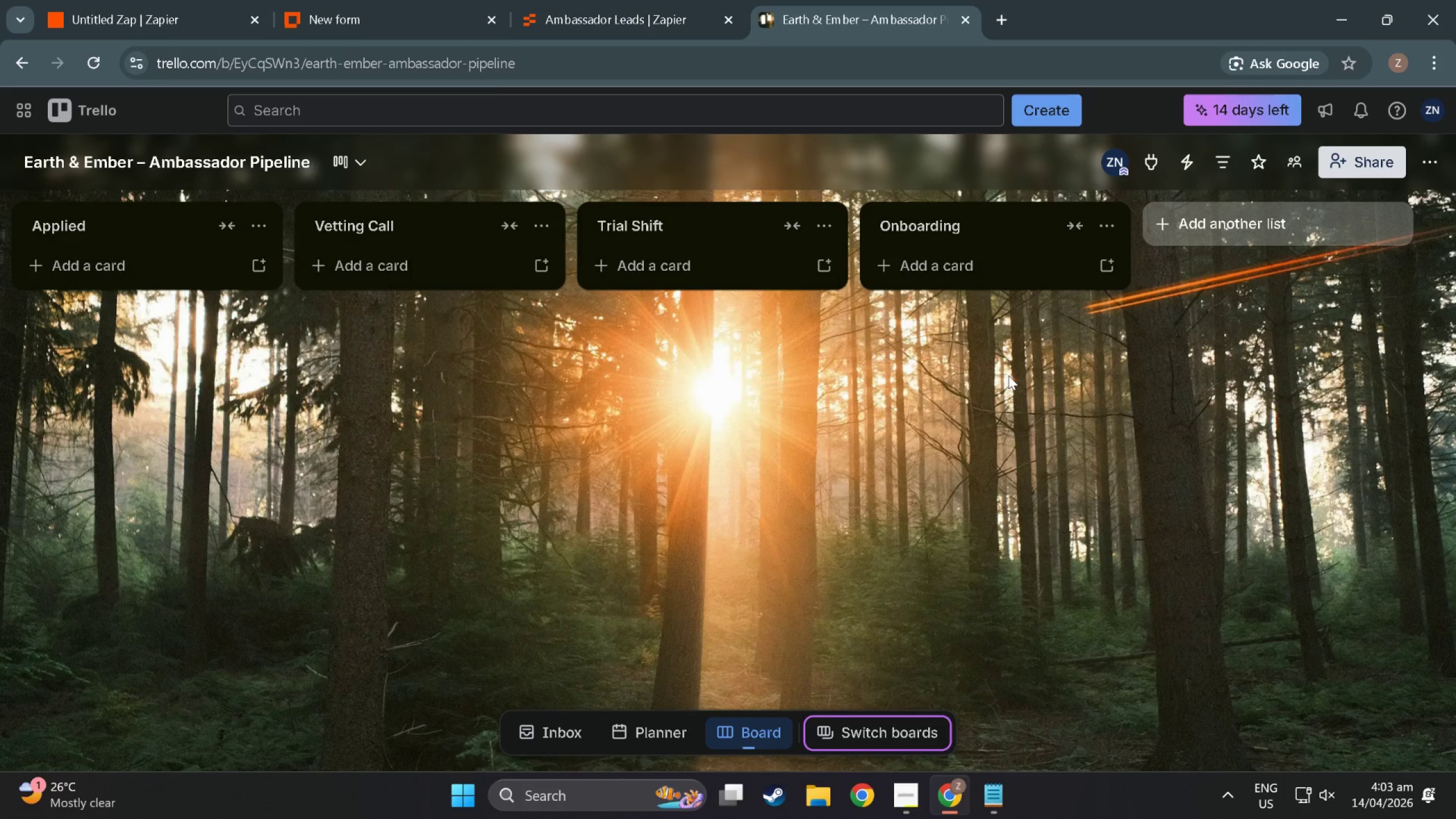 
left_click([364, 0])
 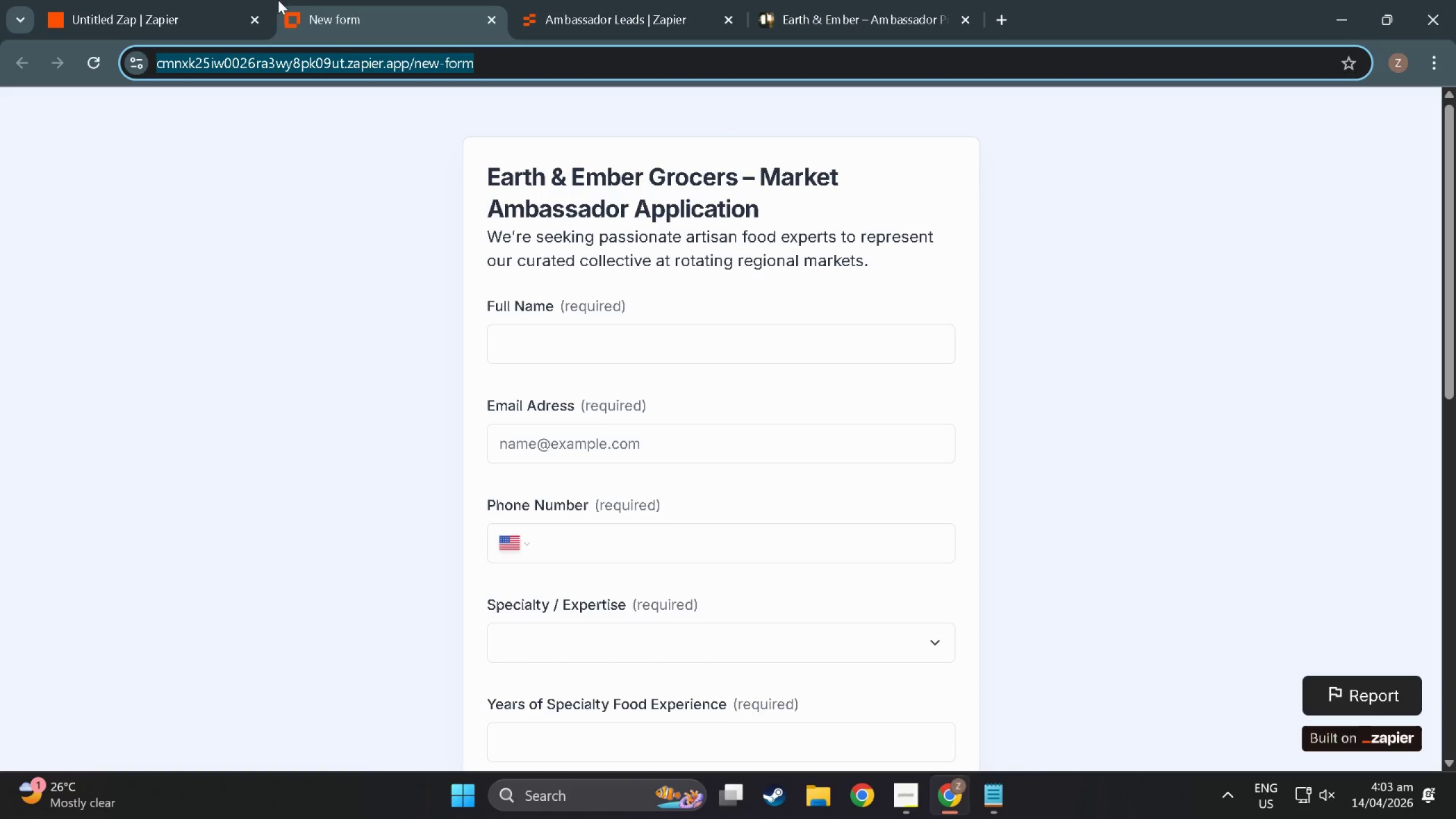 
left_click([144, 0])
 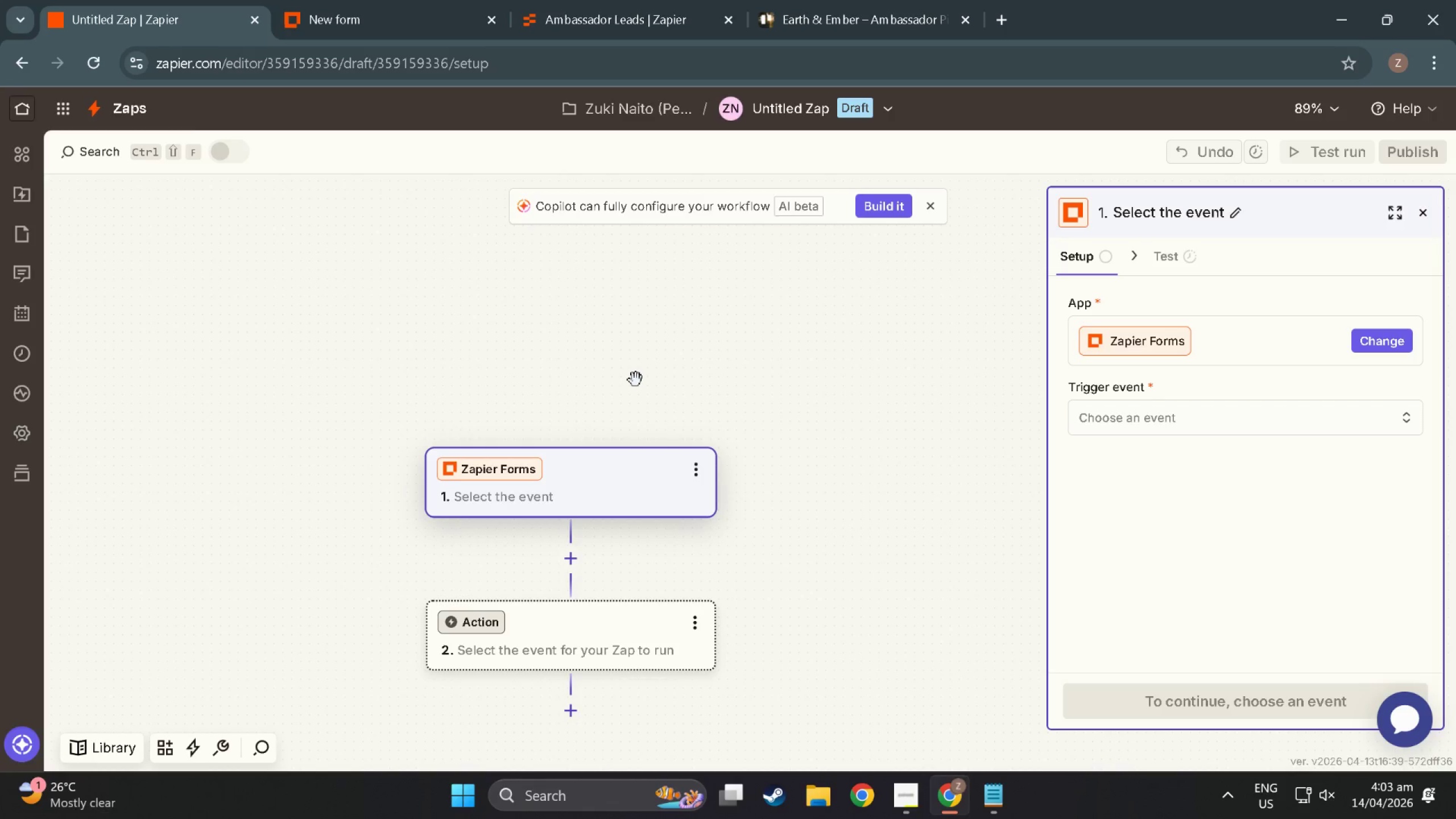 
wait(6.19)
 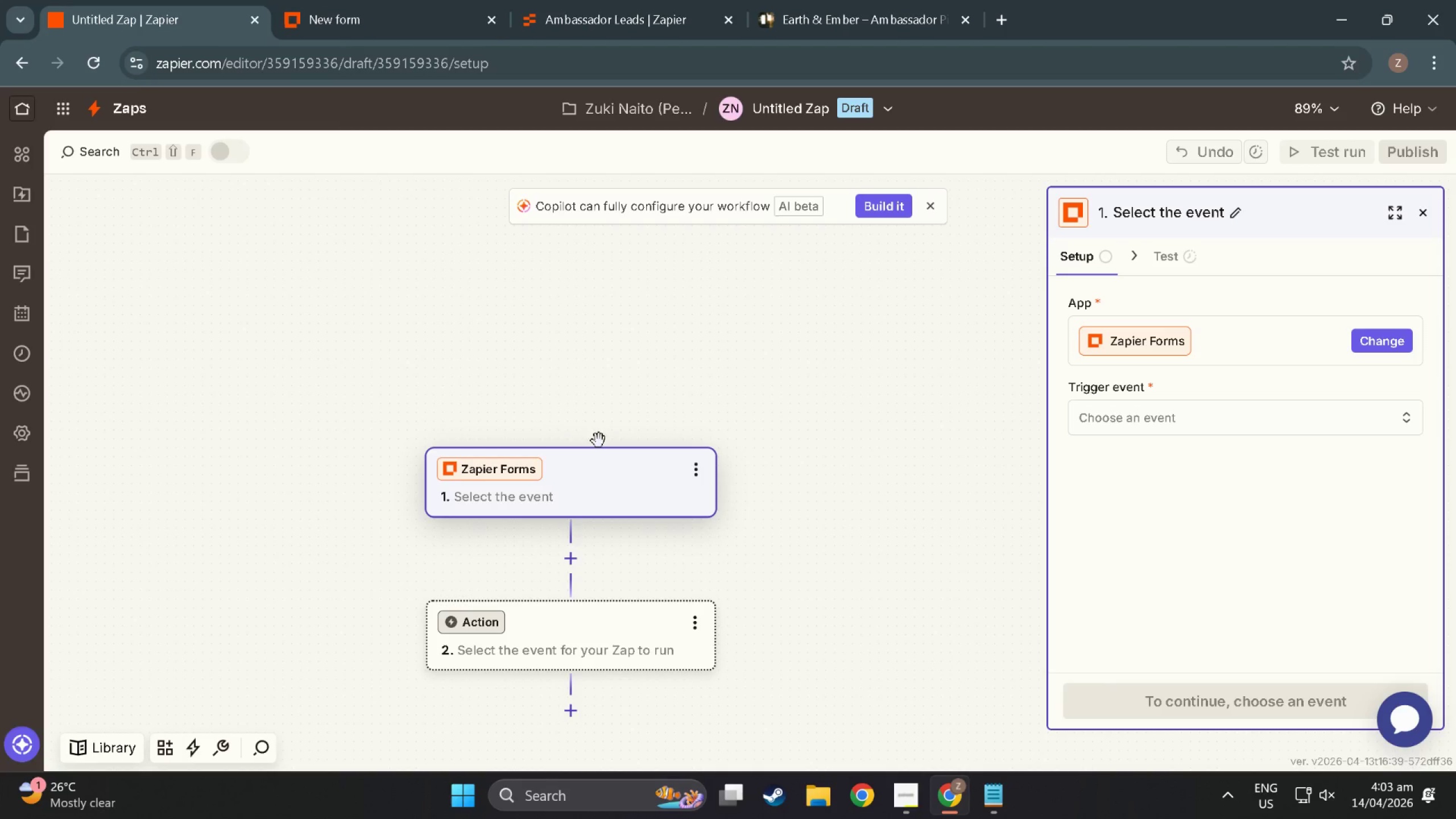 
left_click([894, 101])
 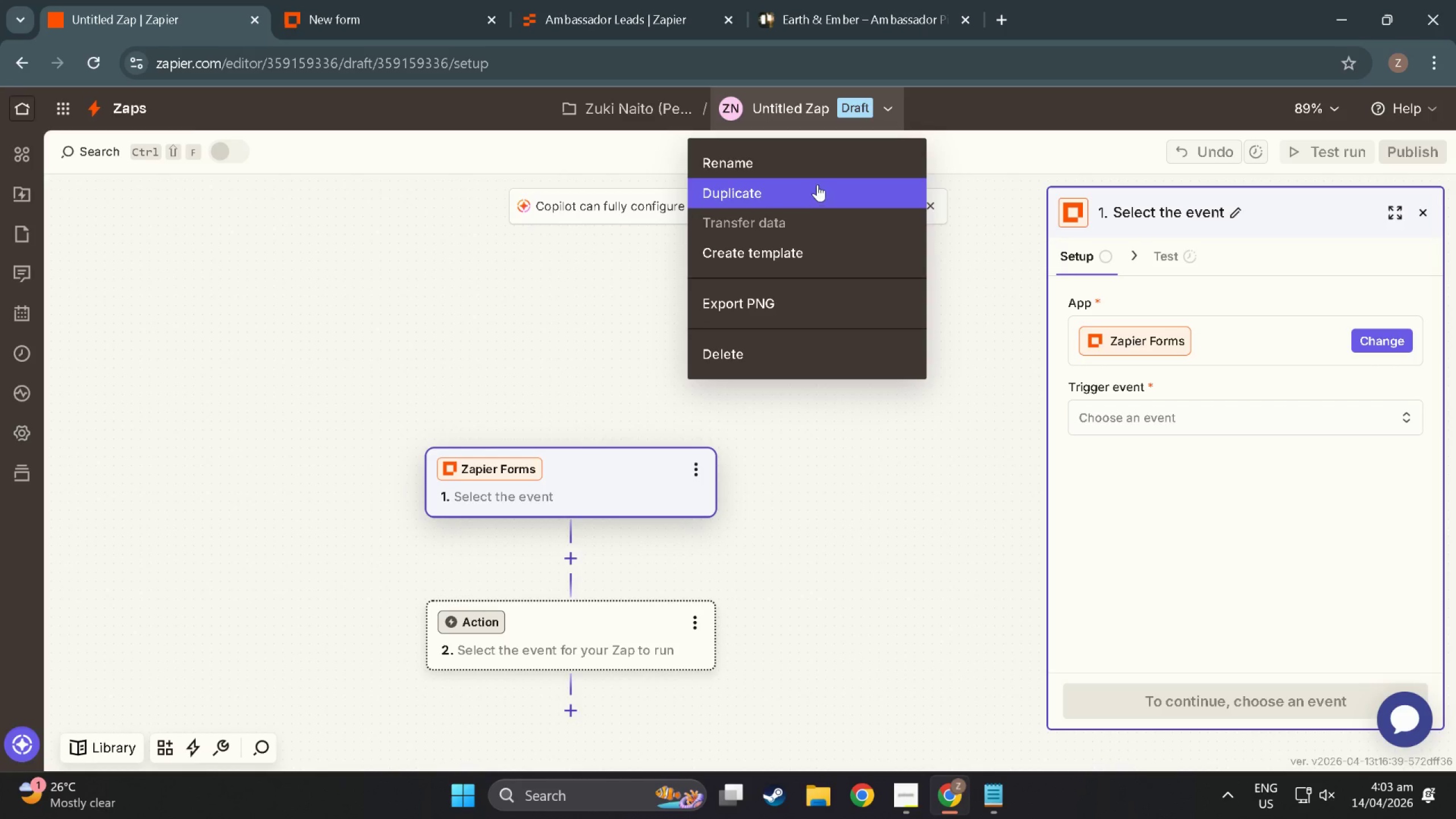 
left_click([805, 159])
 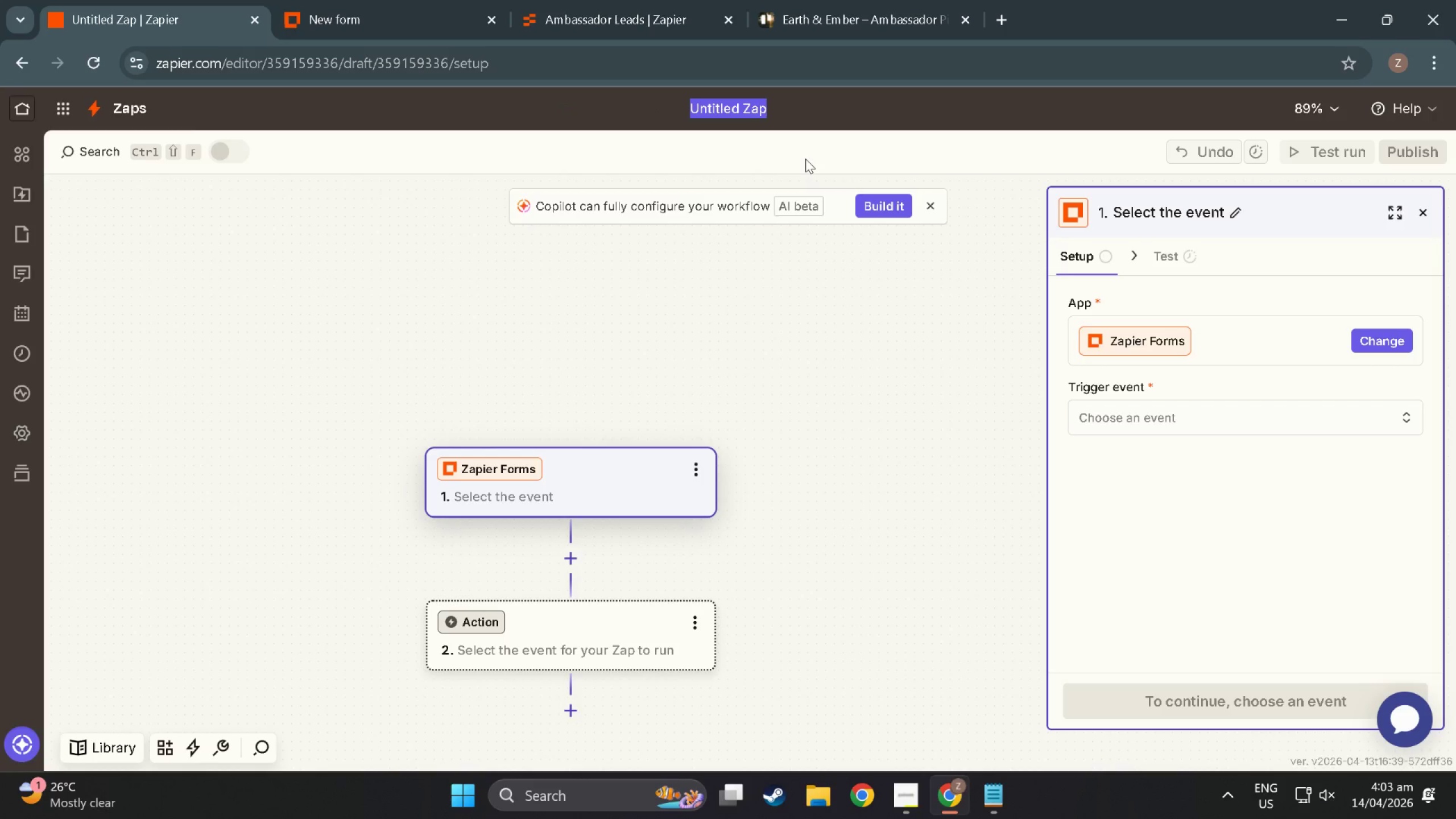 
hold_key(key=ShiftLeft, duration=1.5)
 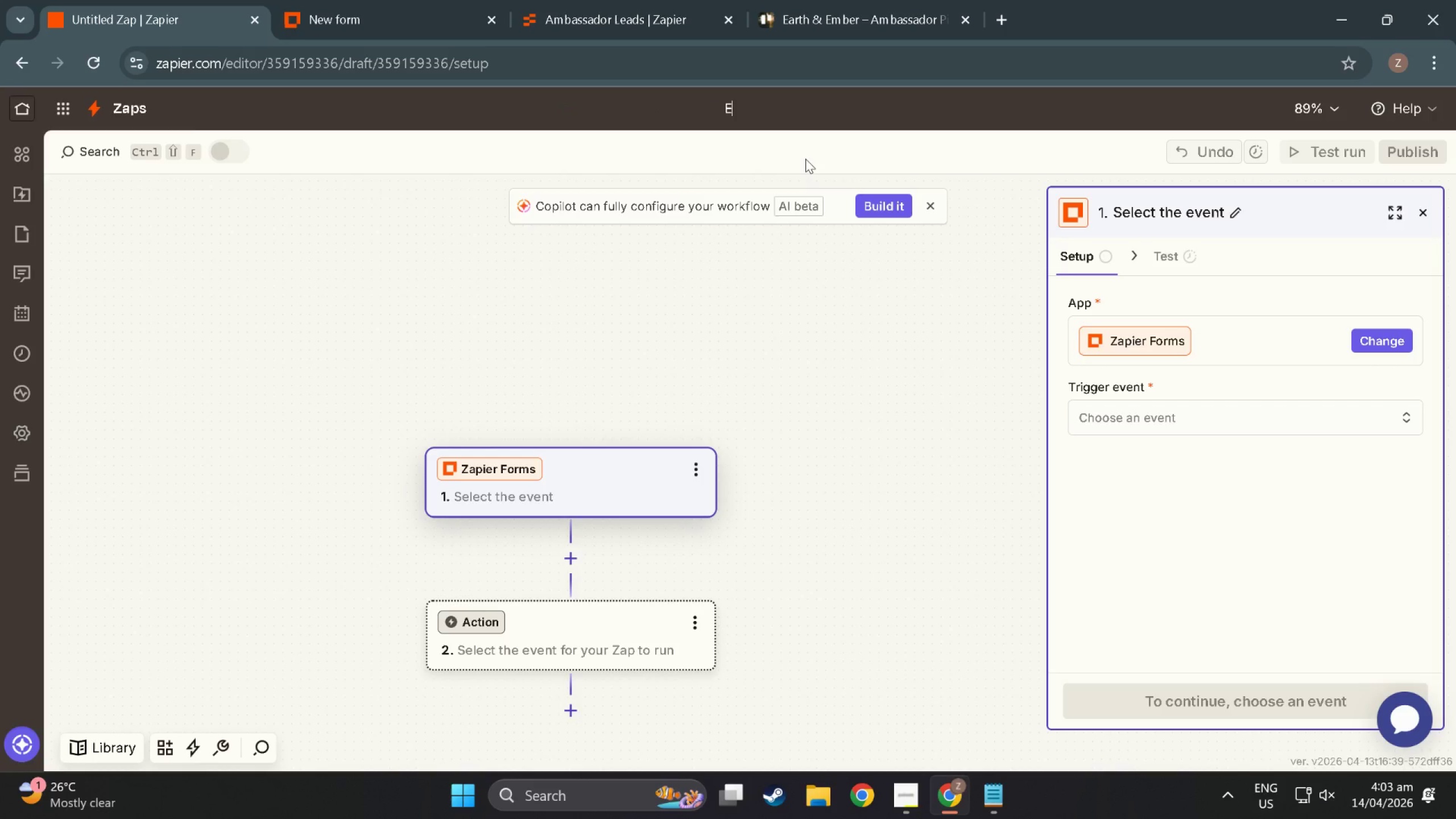 
type(E&E 01 - Intake )
 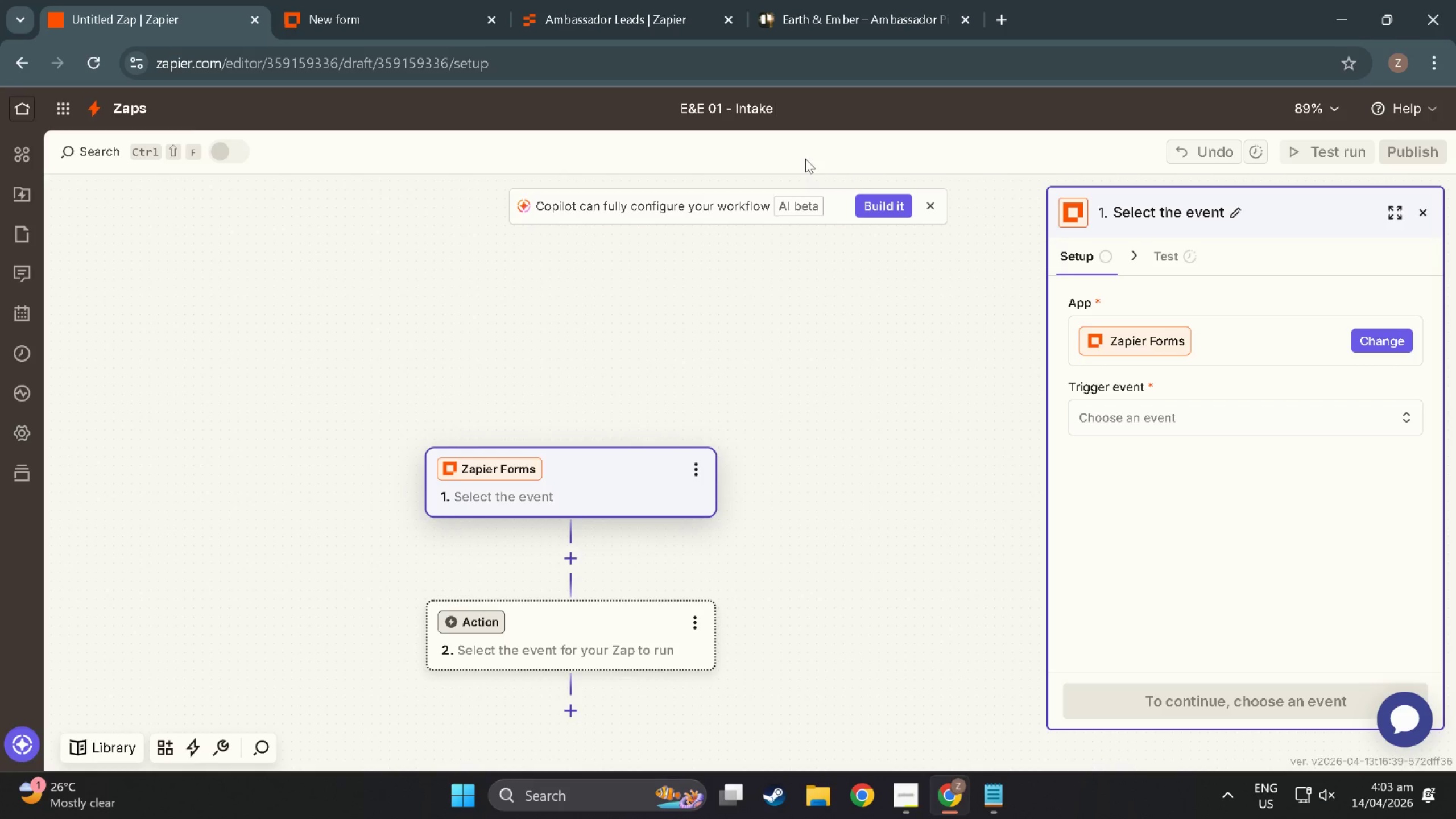 
key(Meta+Period)
 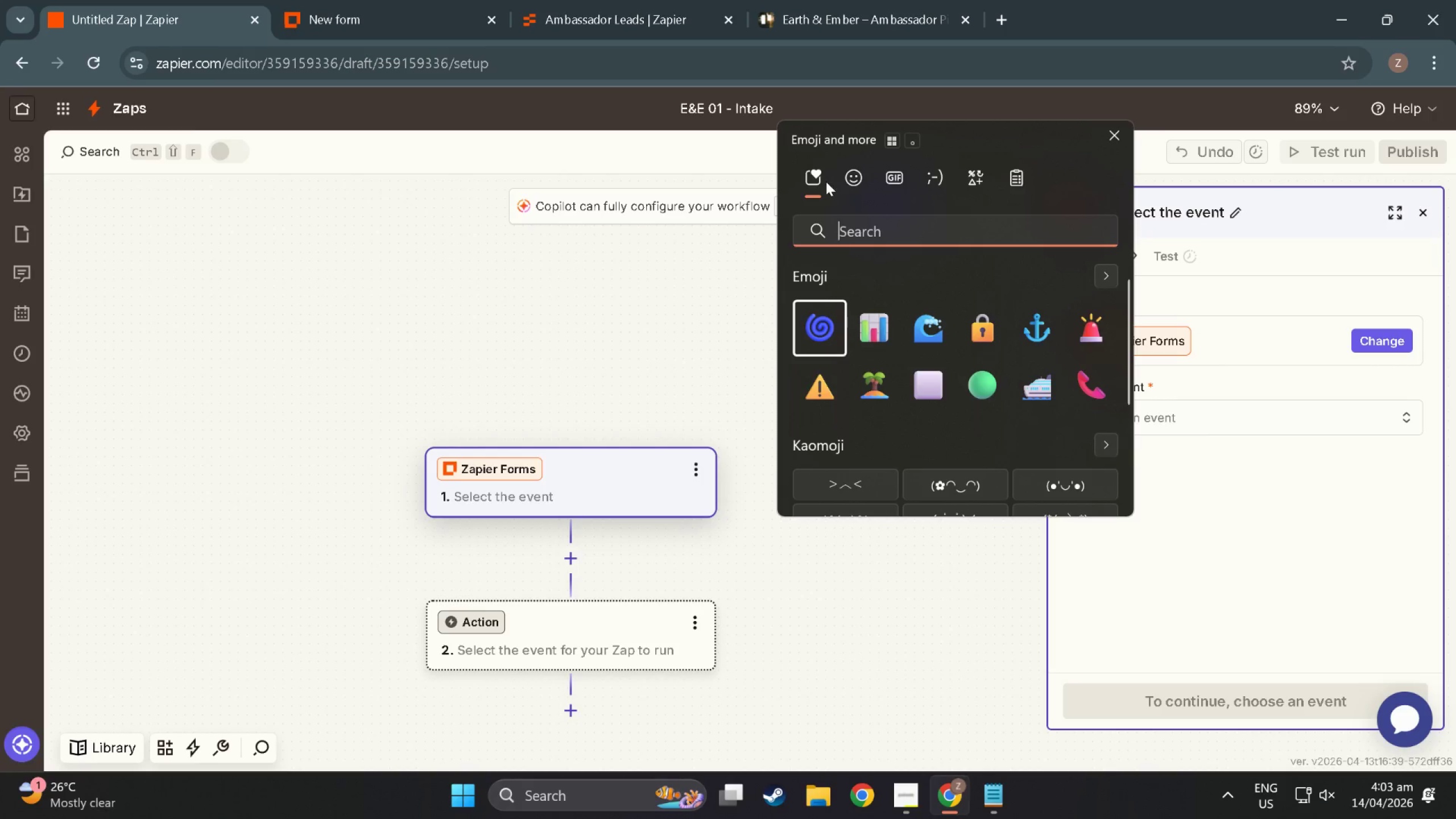 
scroll: coordinate [848, 460], scroll_direction: down, amount: 15.0
 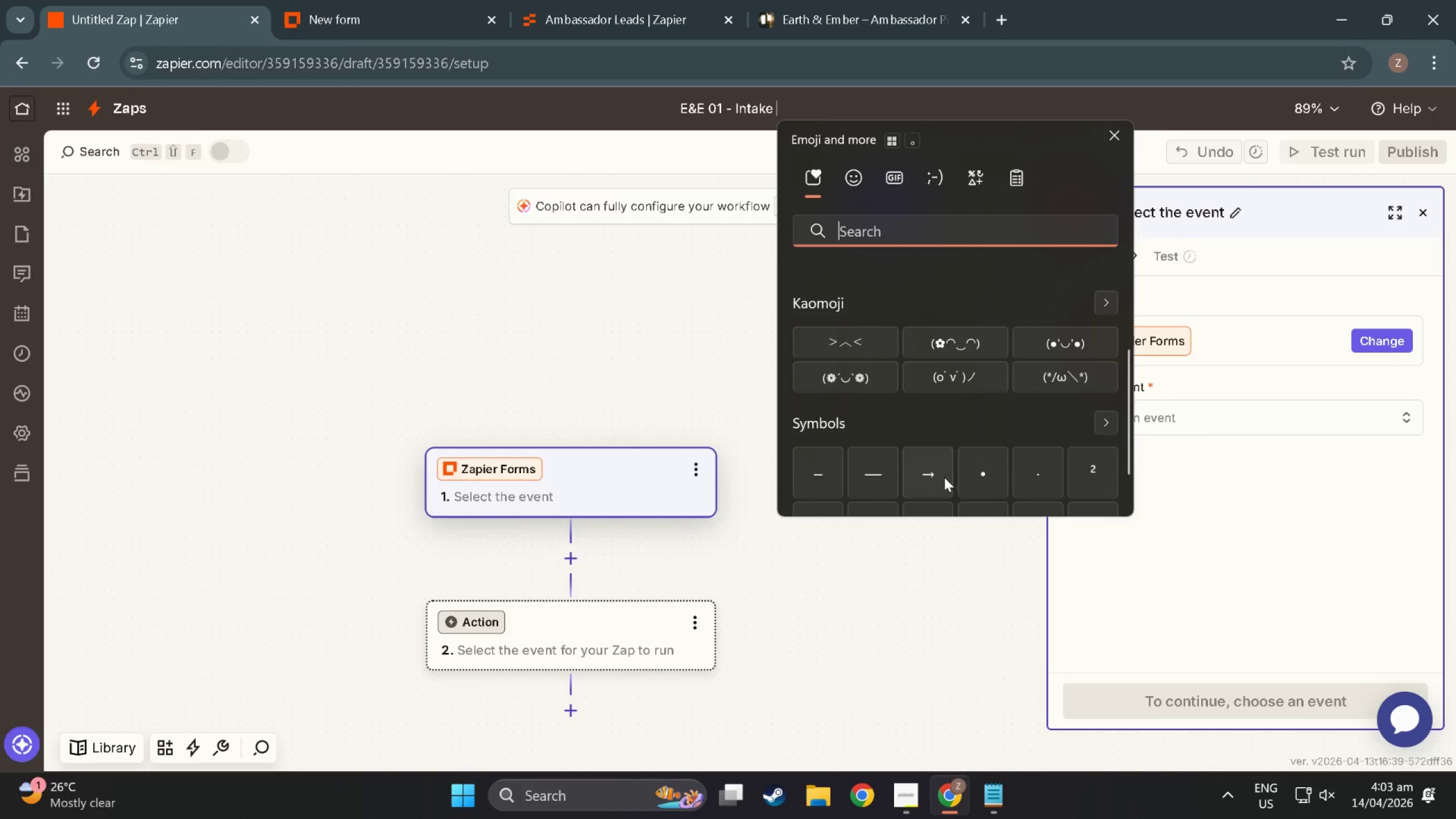 
left_click_drag(start_coordinate=[937, 473], to_coordinate=[934, 473])
 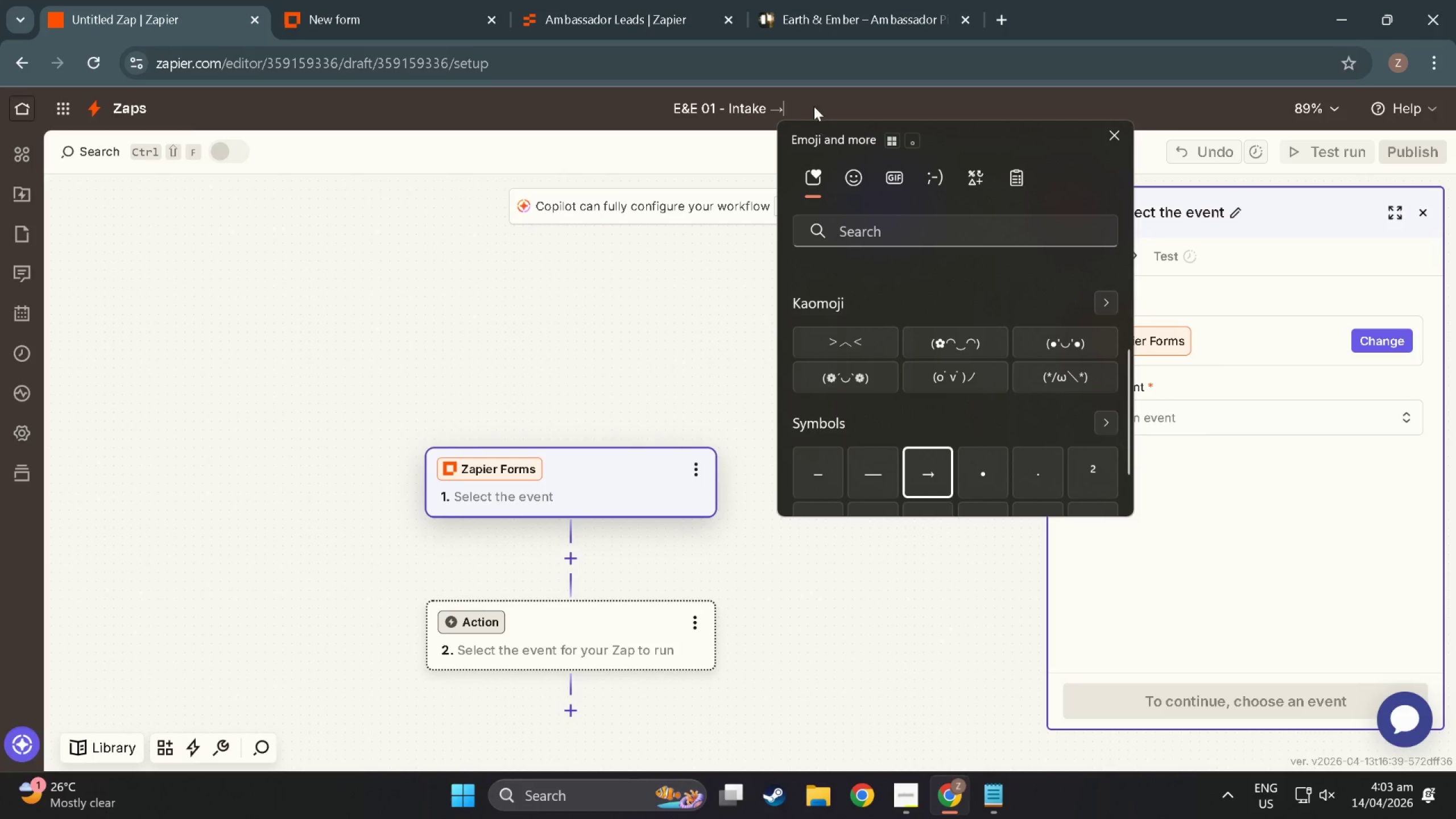 
left_click([808, 97])
 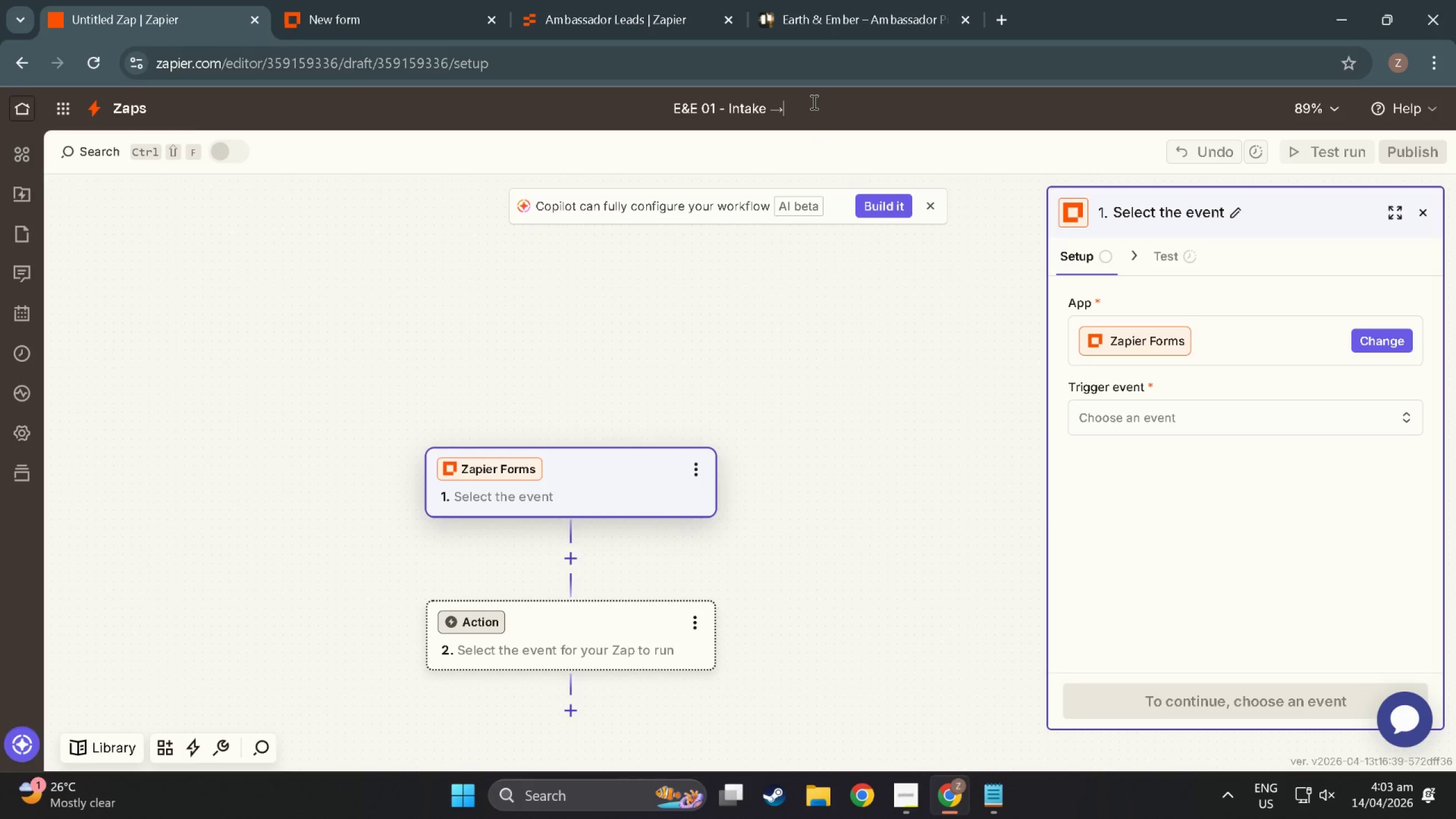 
type( Score )
 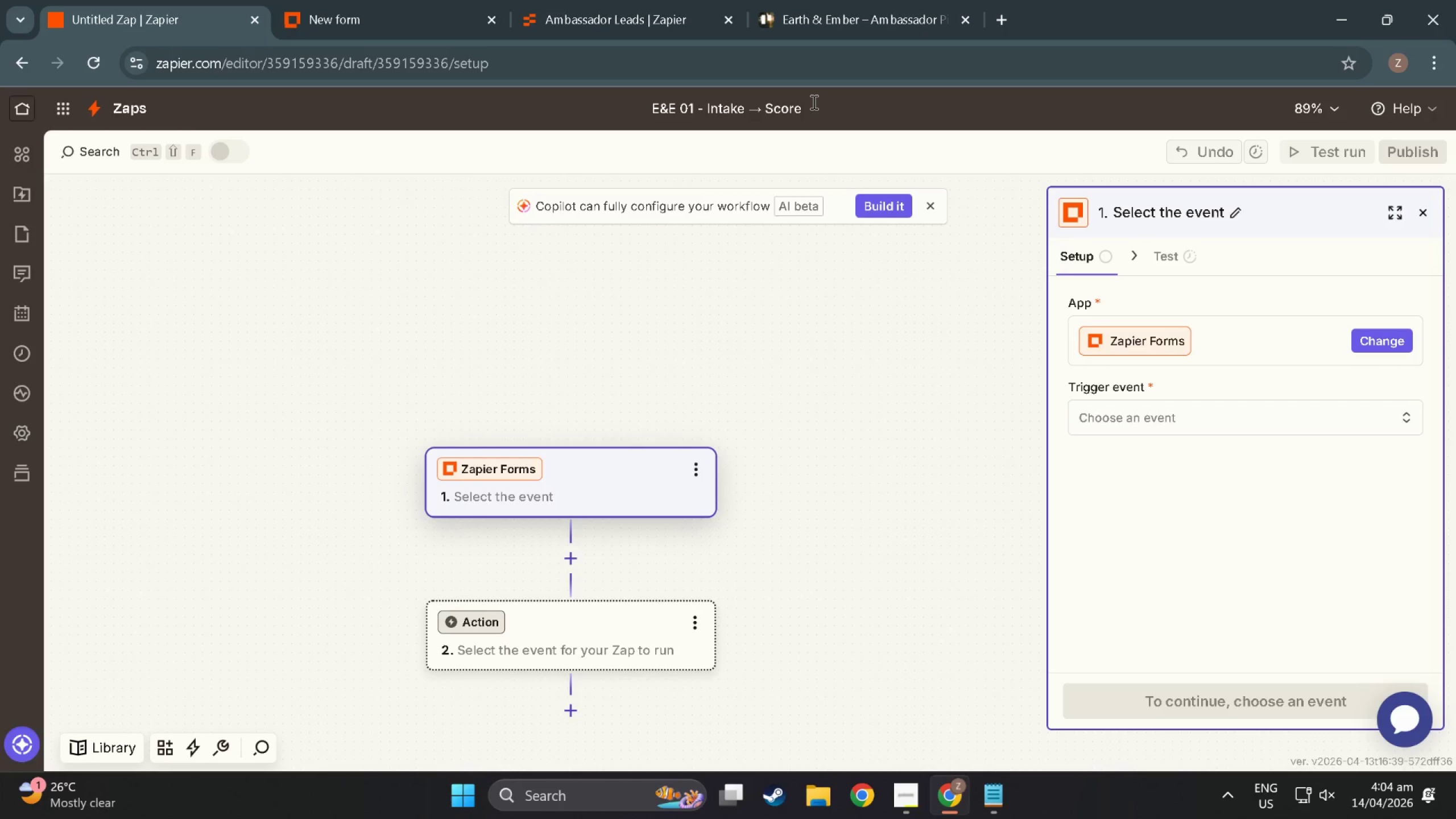 
key(Meta+Period)
 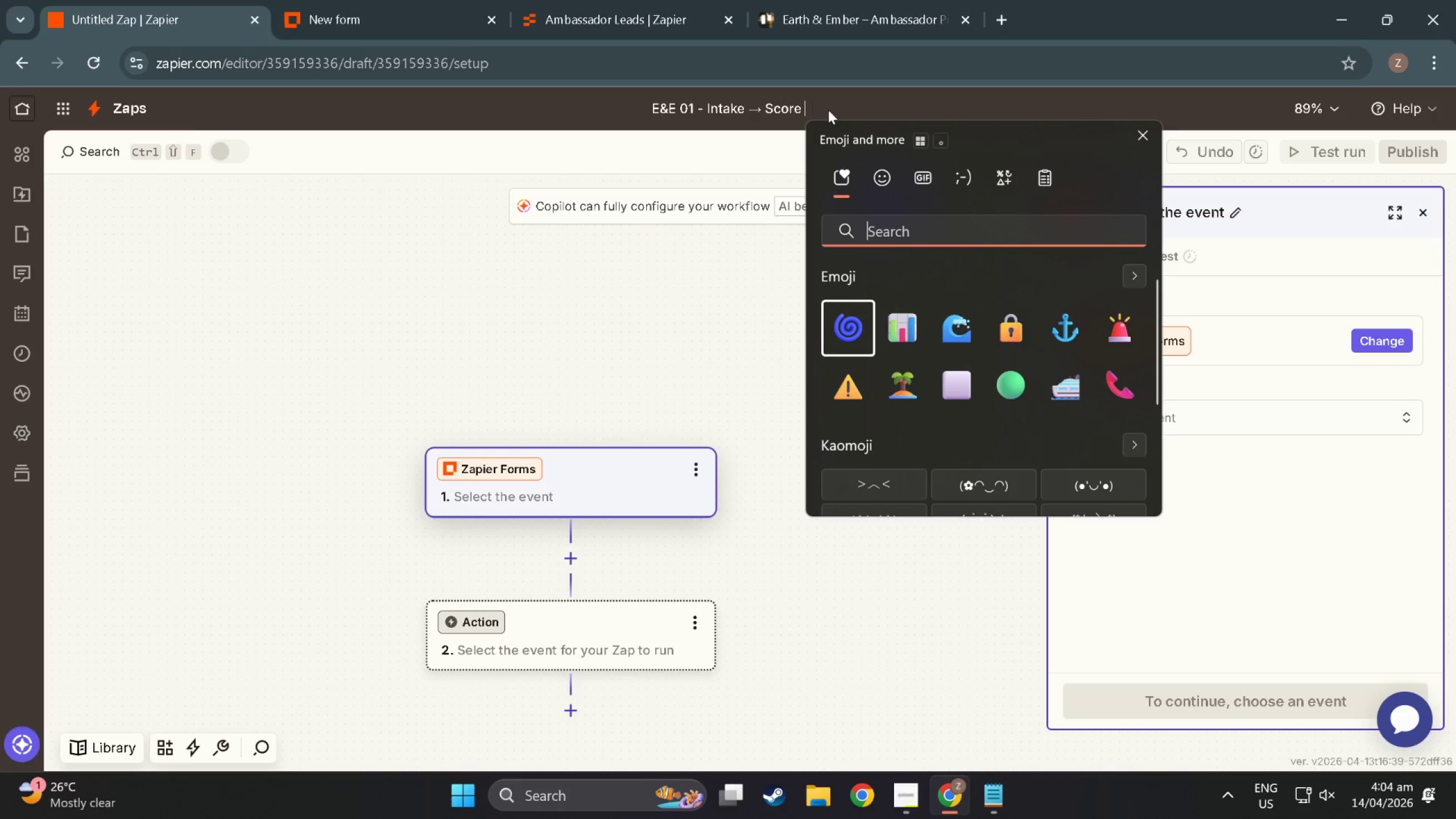 
scroll: coordinate [914, 419], scroll_direction: down, amount: 16.0
 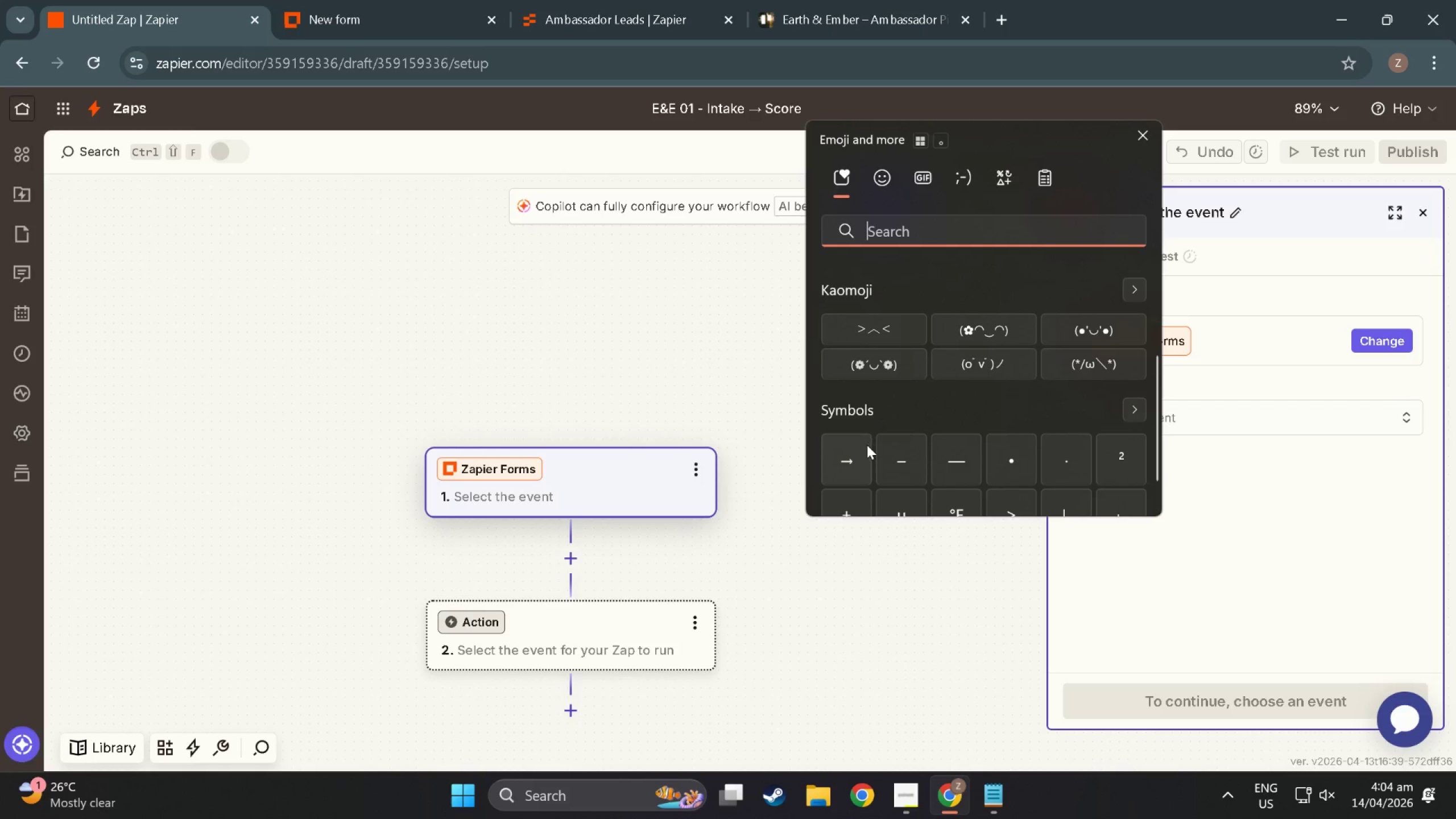 
left_click([861, 456])
 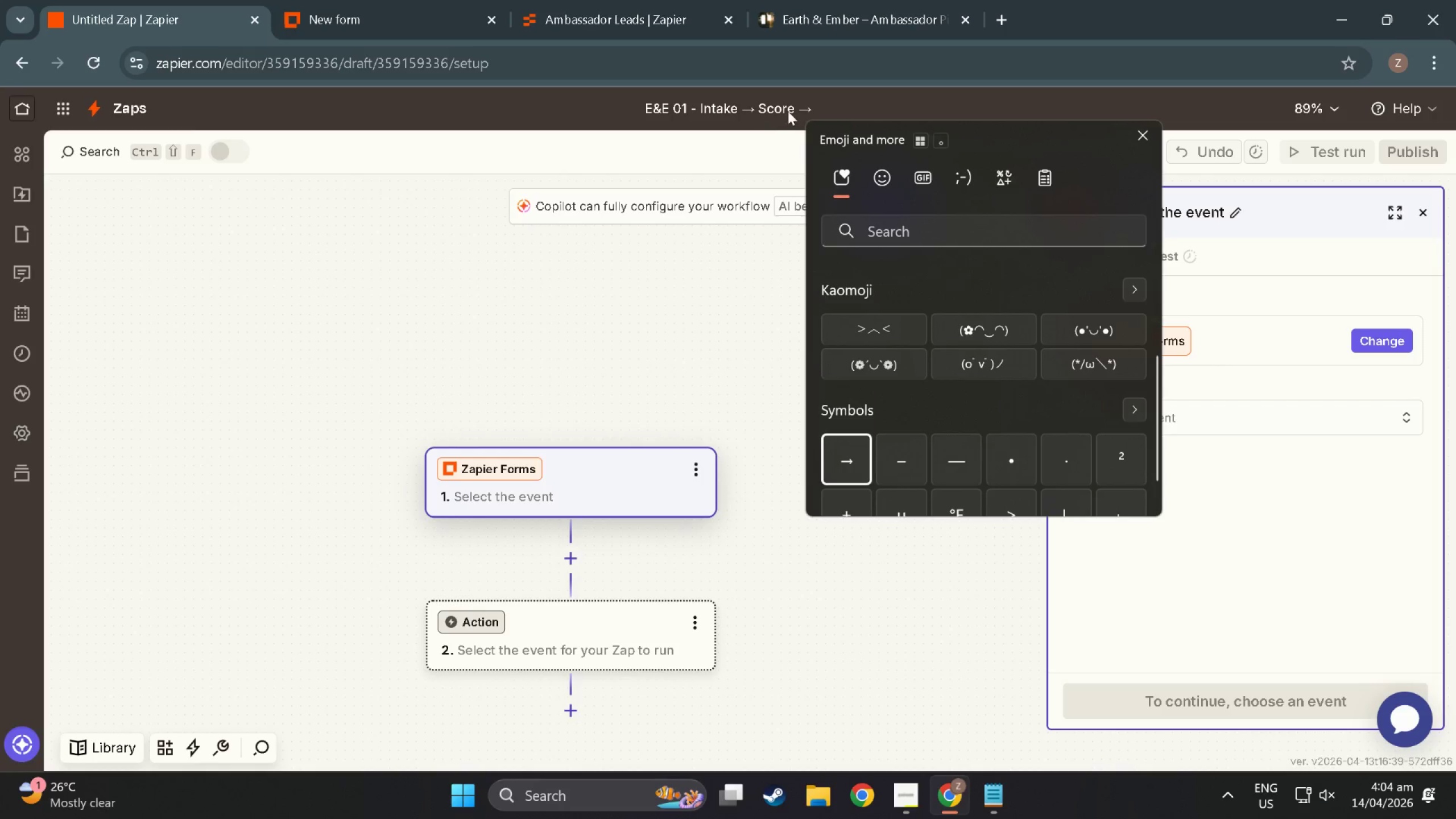 
double_click([825, 109])